 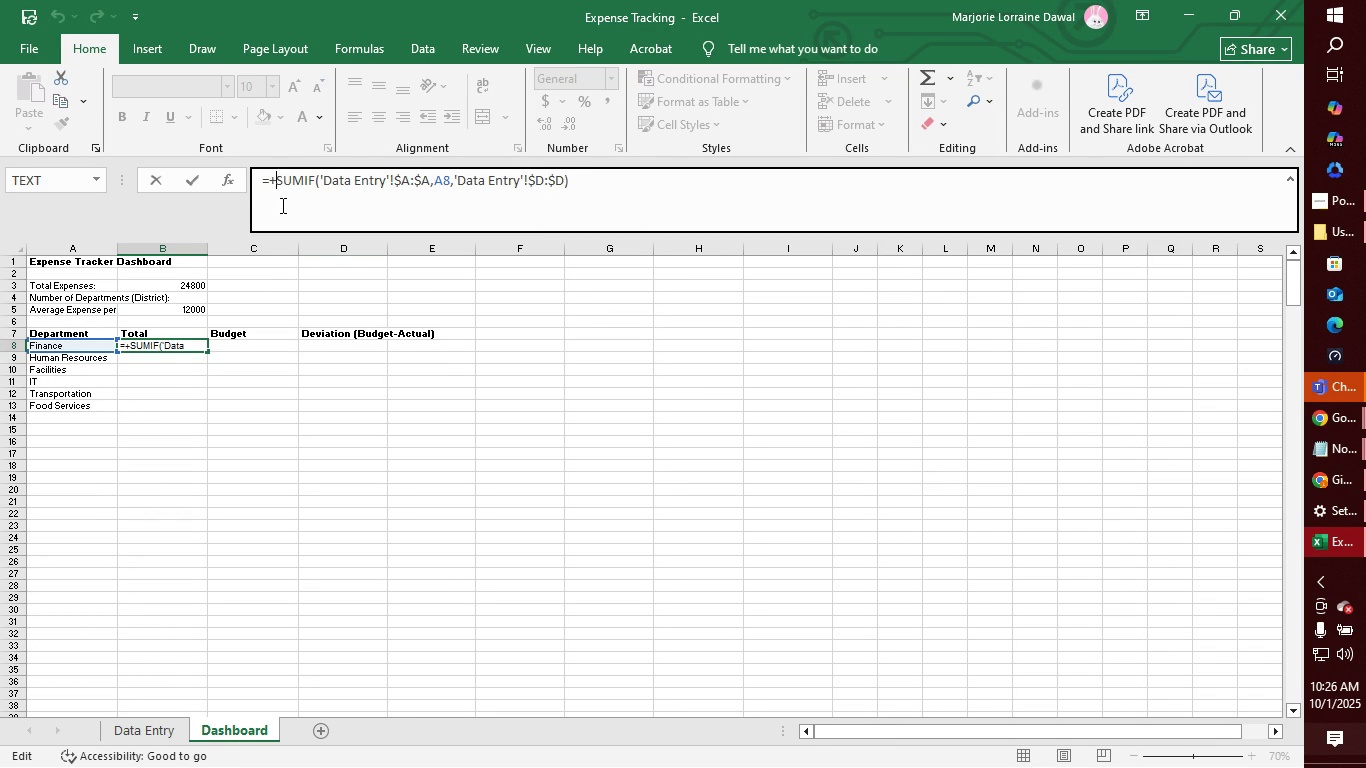 
key(Backspace)
 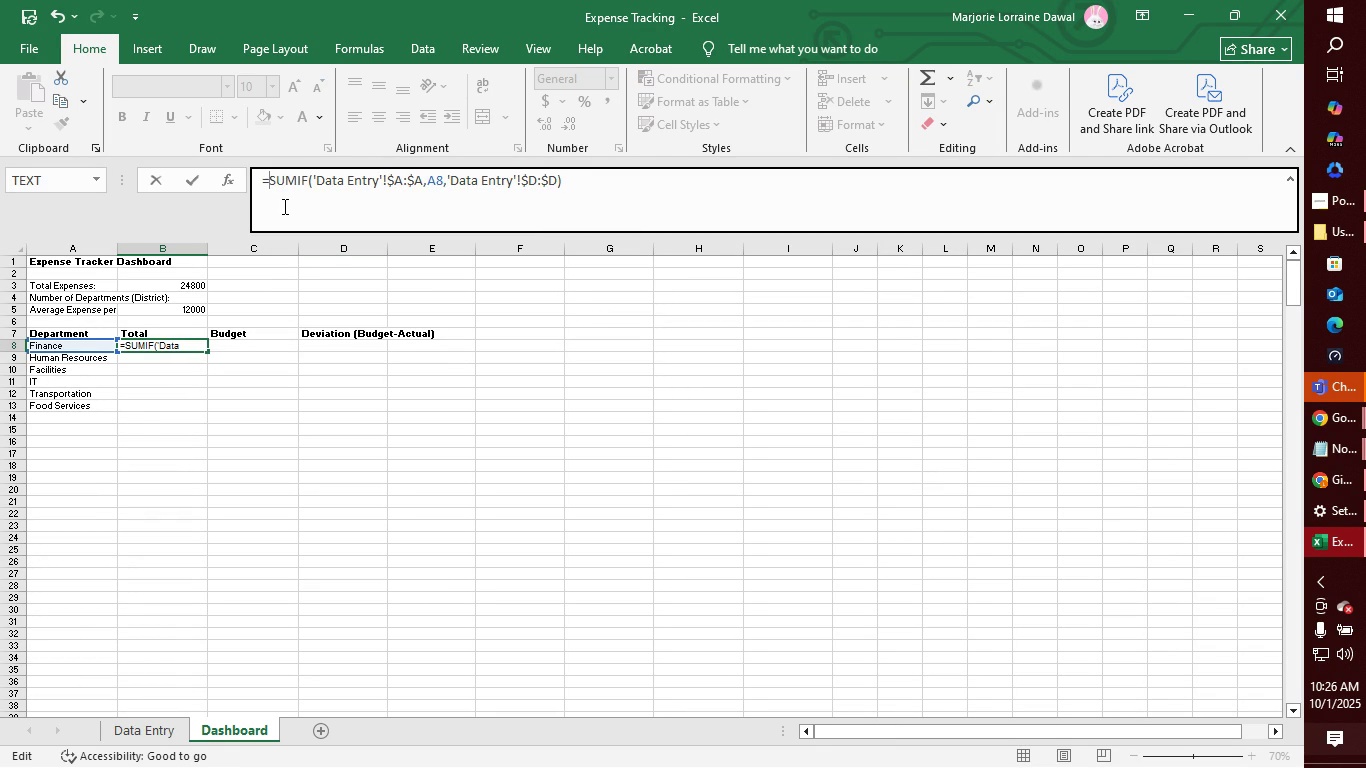 
key(Enter)
 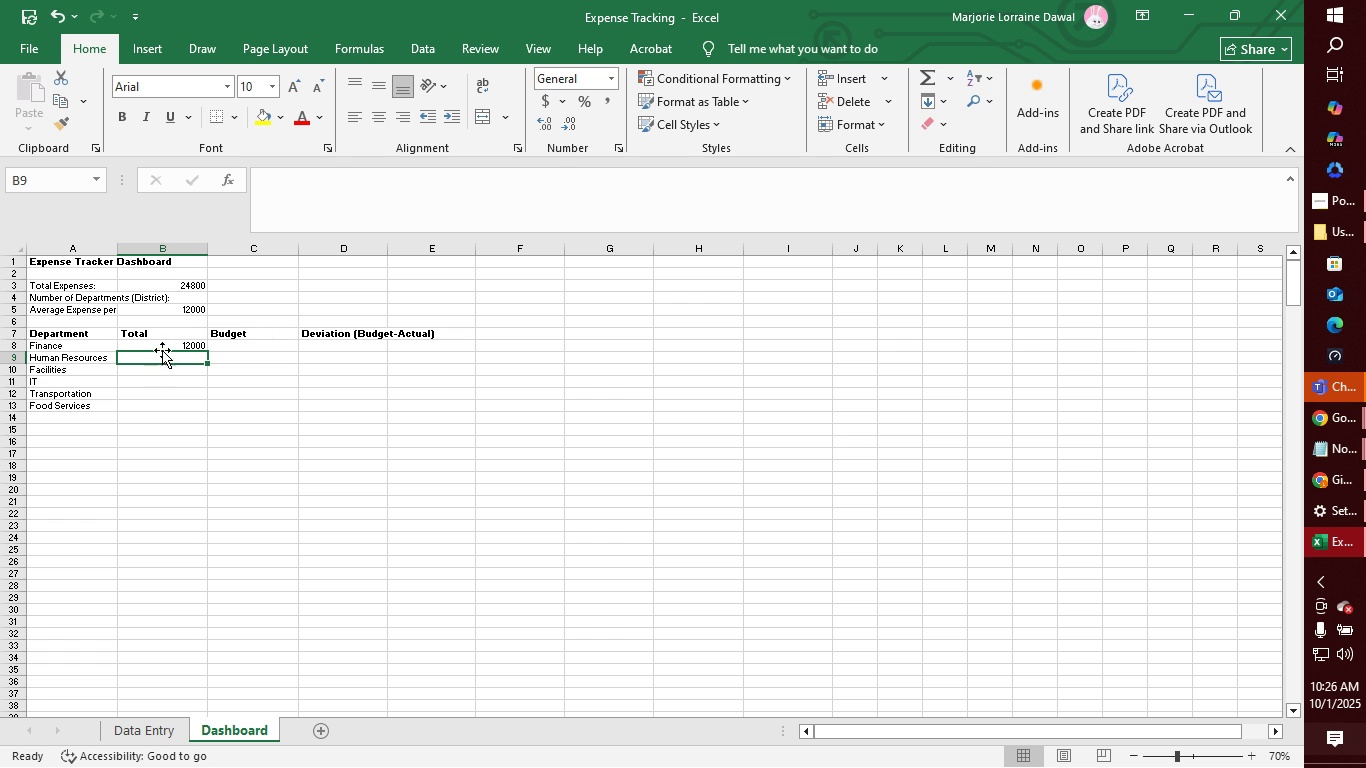 
left_click([162, 350])
 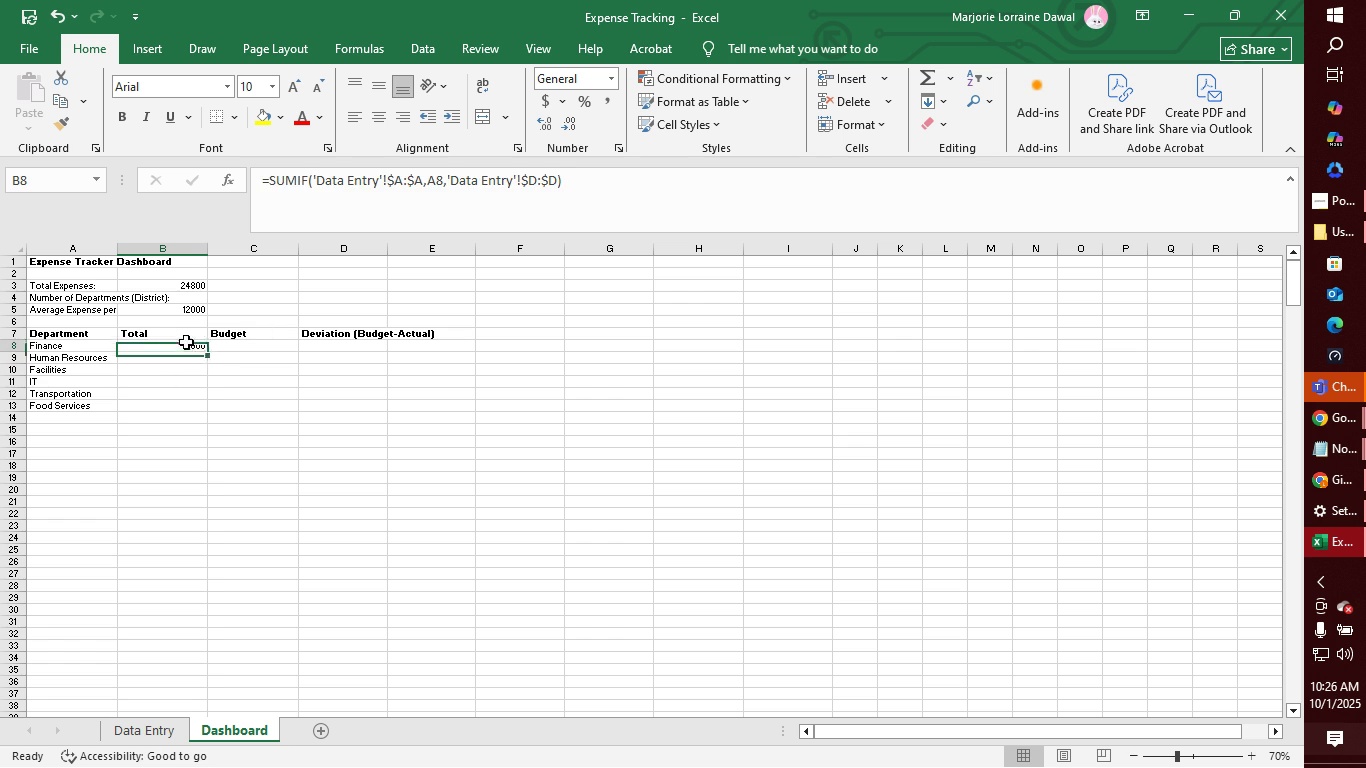 
left_click([186, 342])